 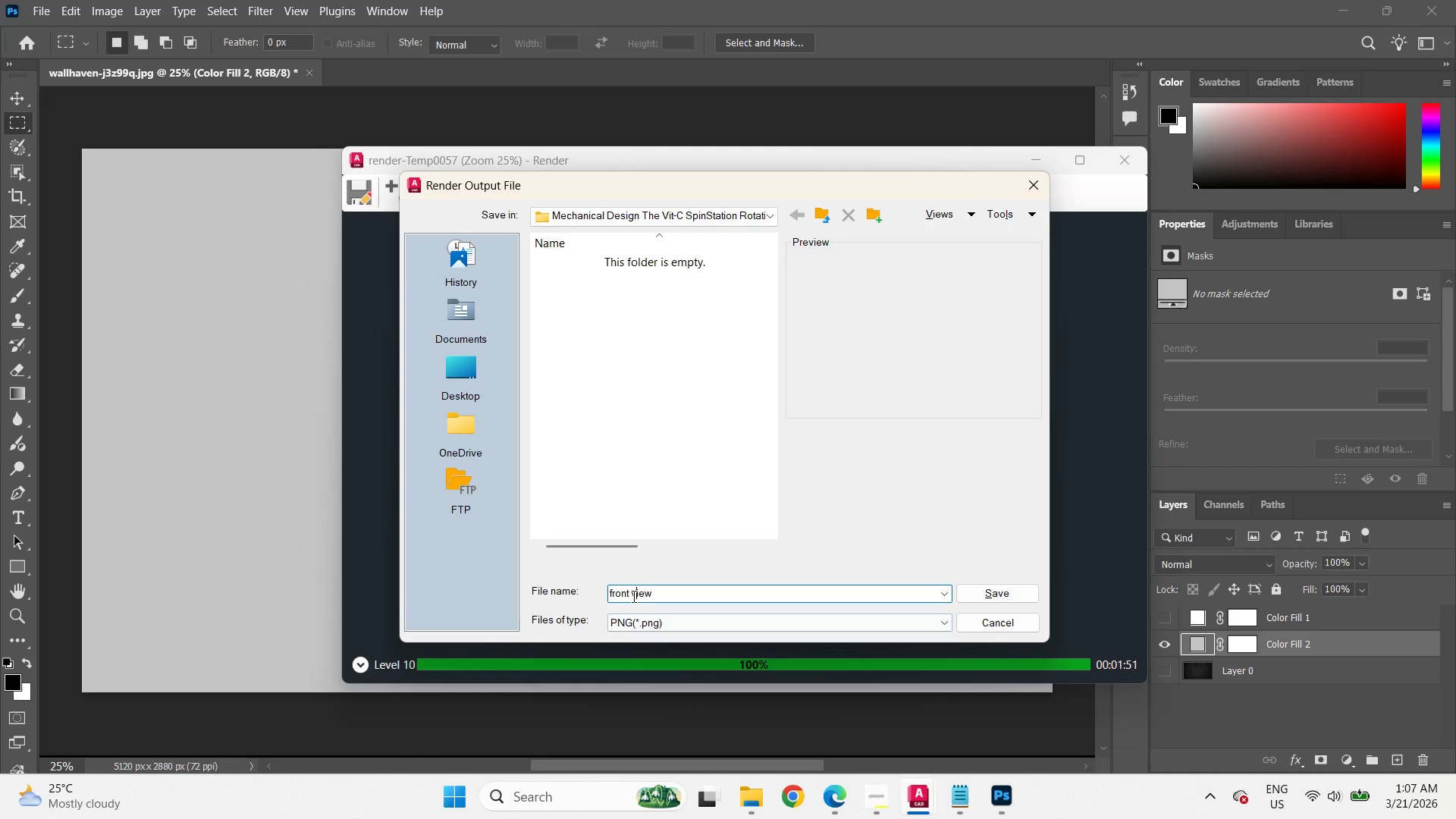 
left_click_drag(start_coordinate=[631, 595], to_coordinate=[685, 607])
 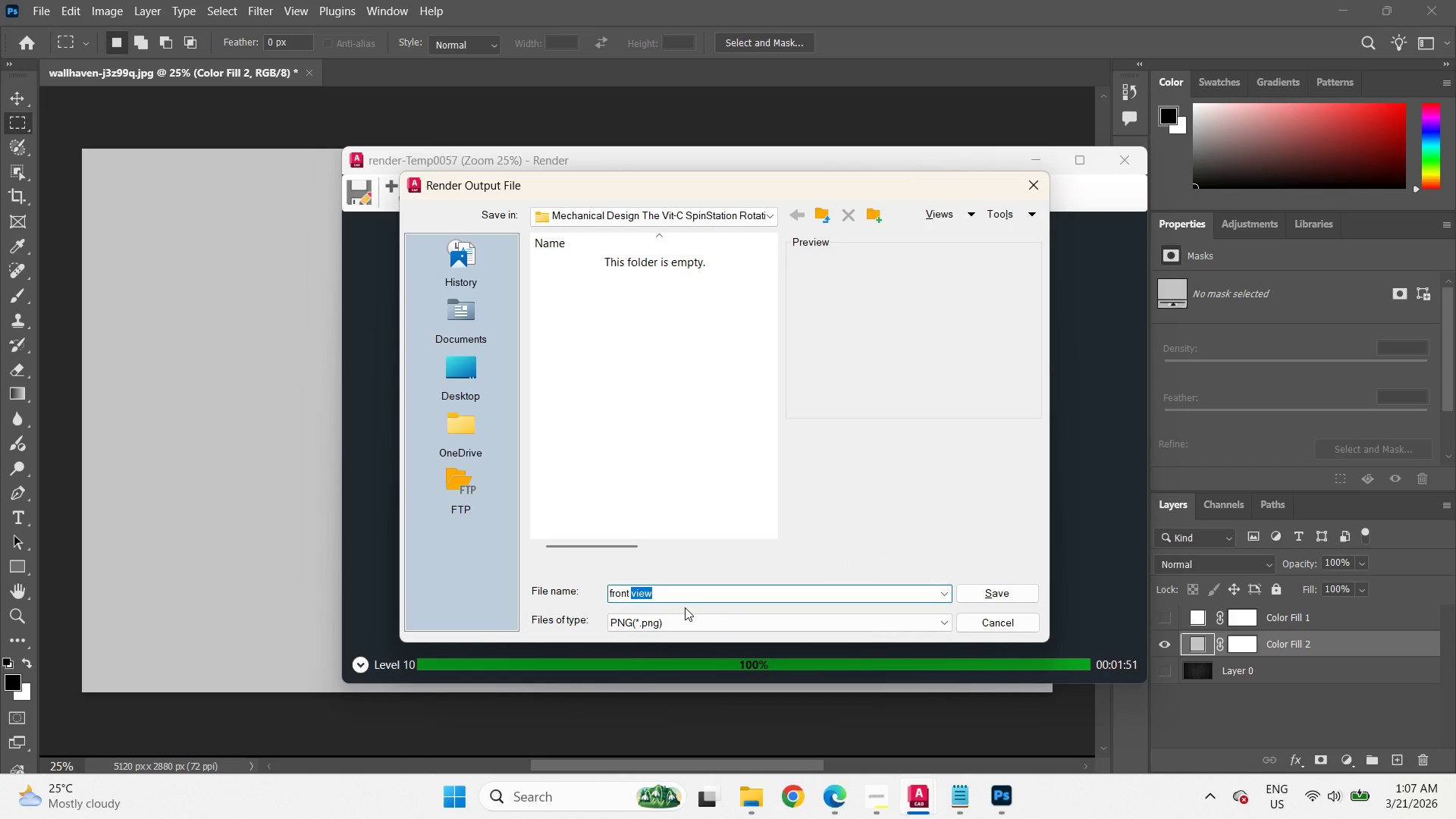 
type(elevation)
 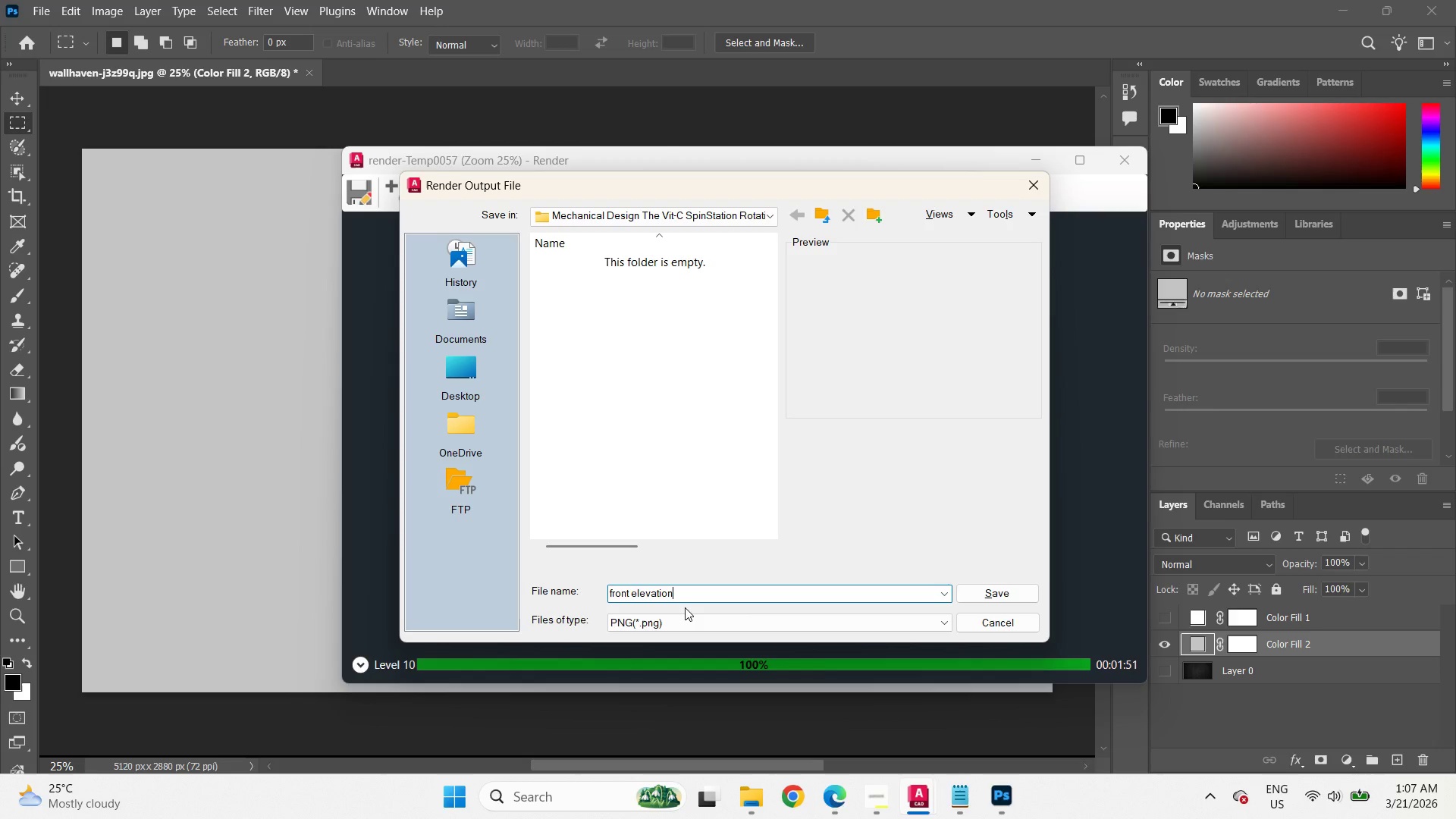 
key(Enter)
 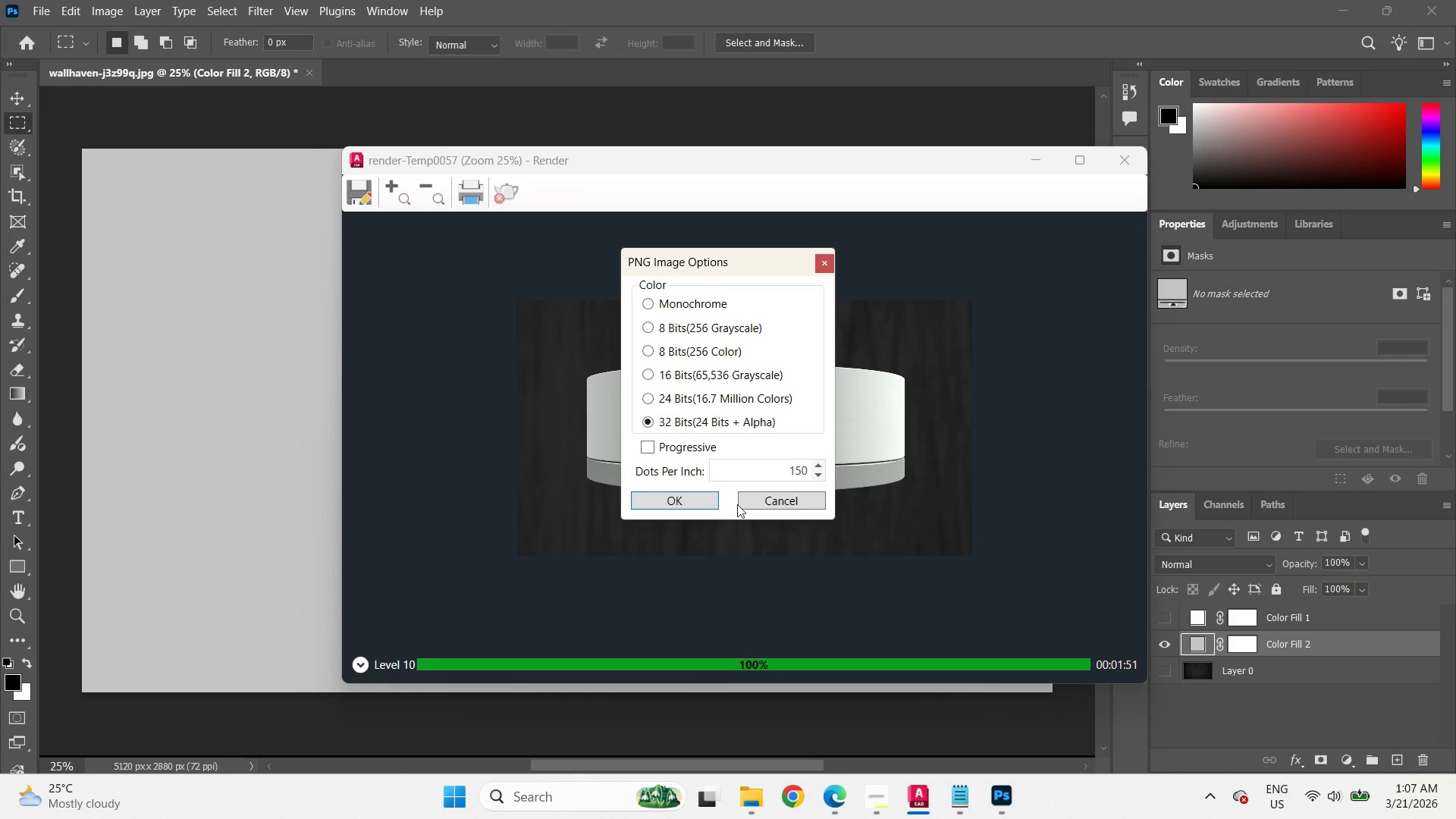 
left_click_drag(start_coordinate=[761, 461], to_coordinate=[874, 460])
 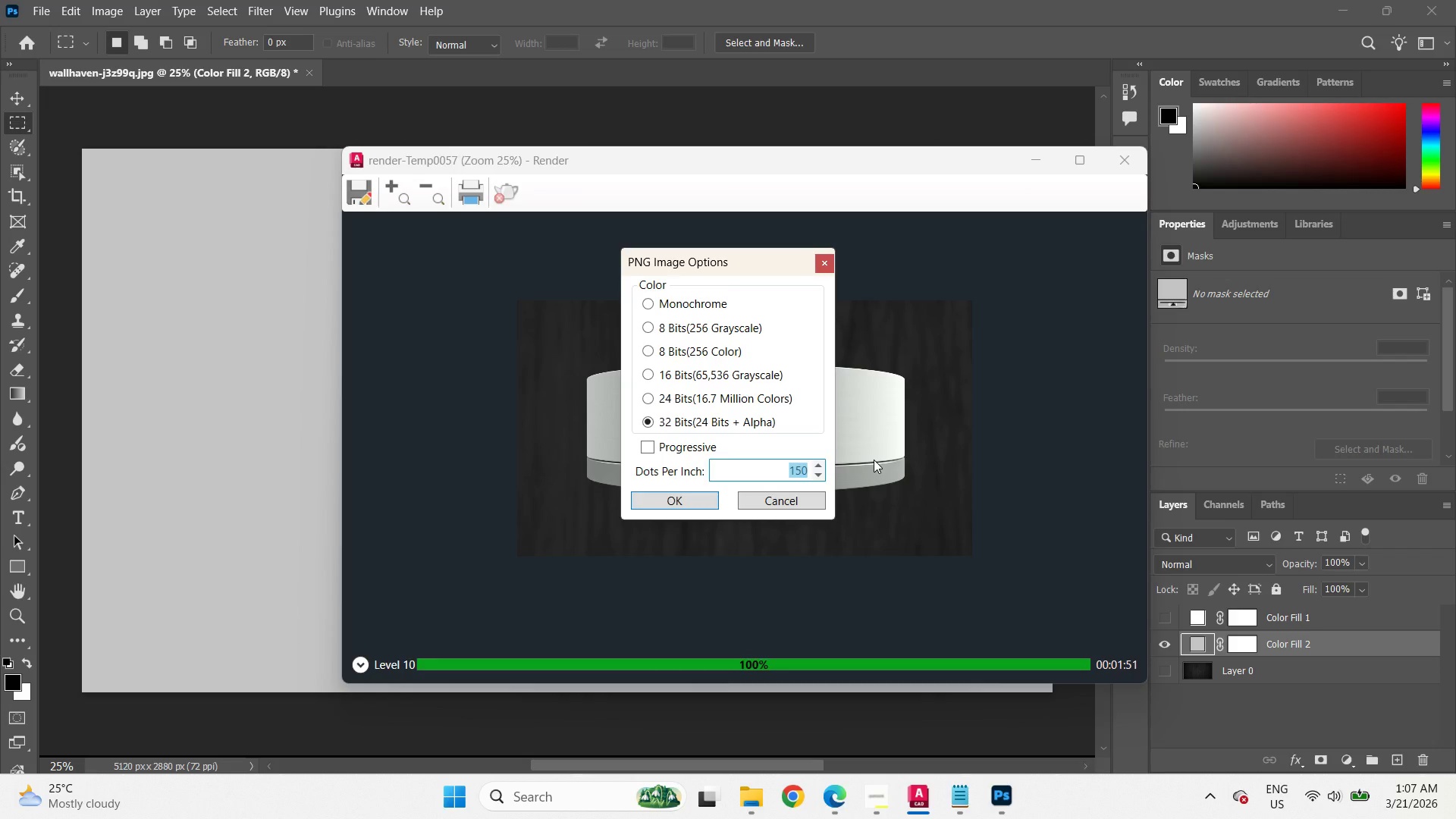 
key(Numpad6)
 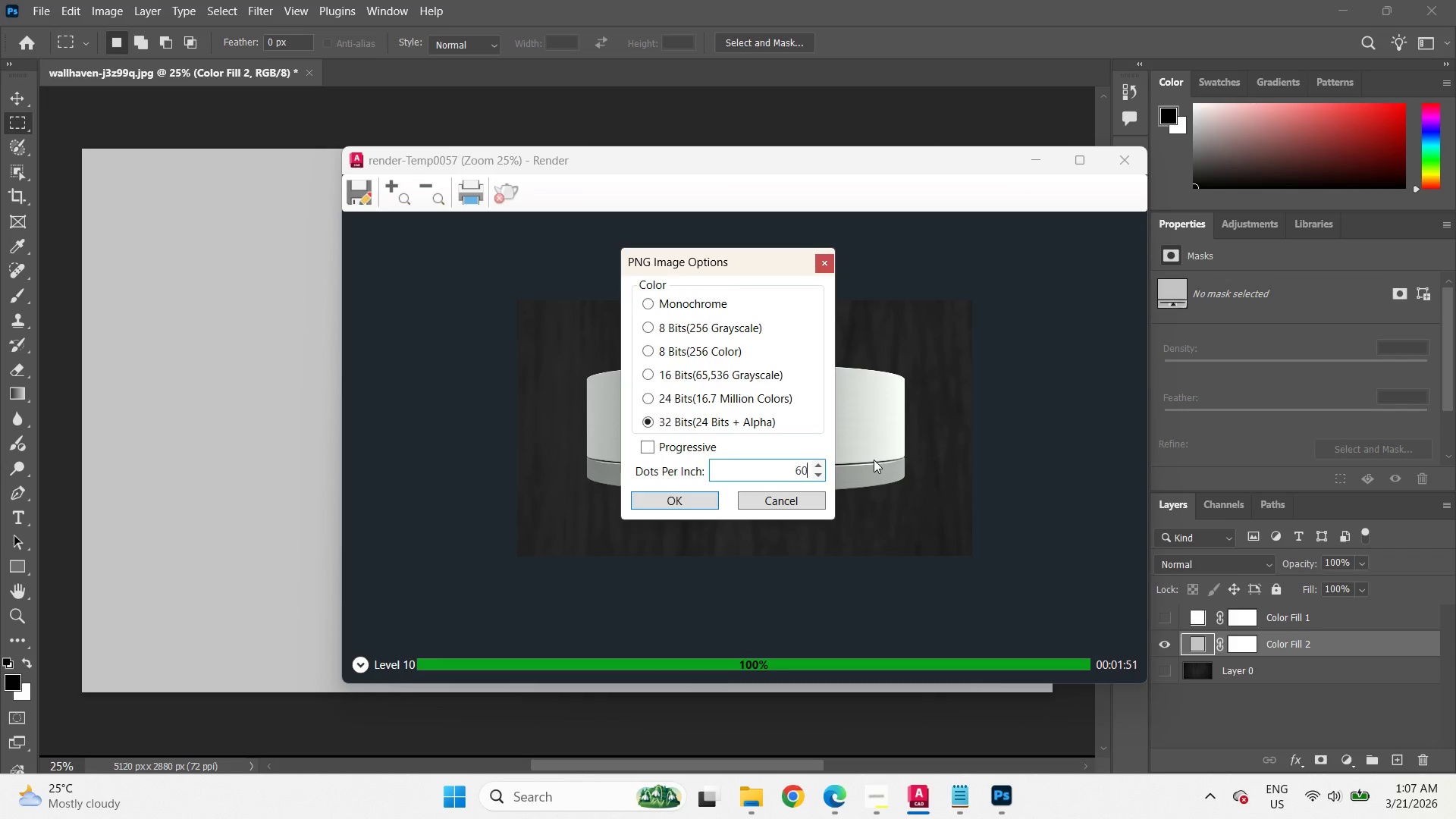 
key(Numpad0)
 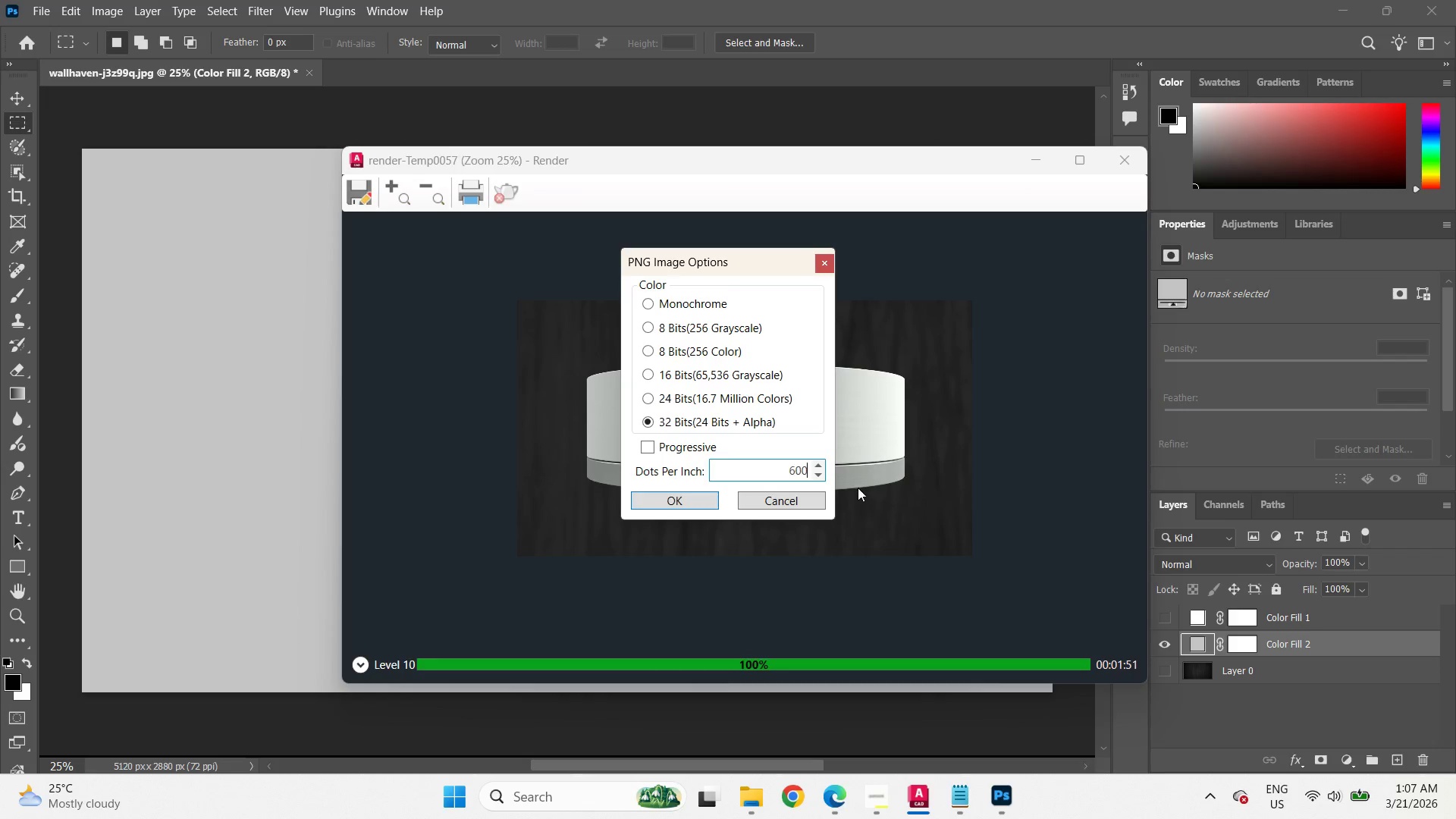 
key(Numpad0)
 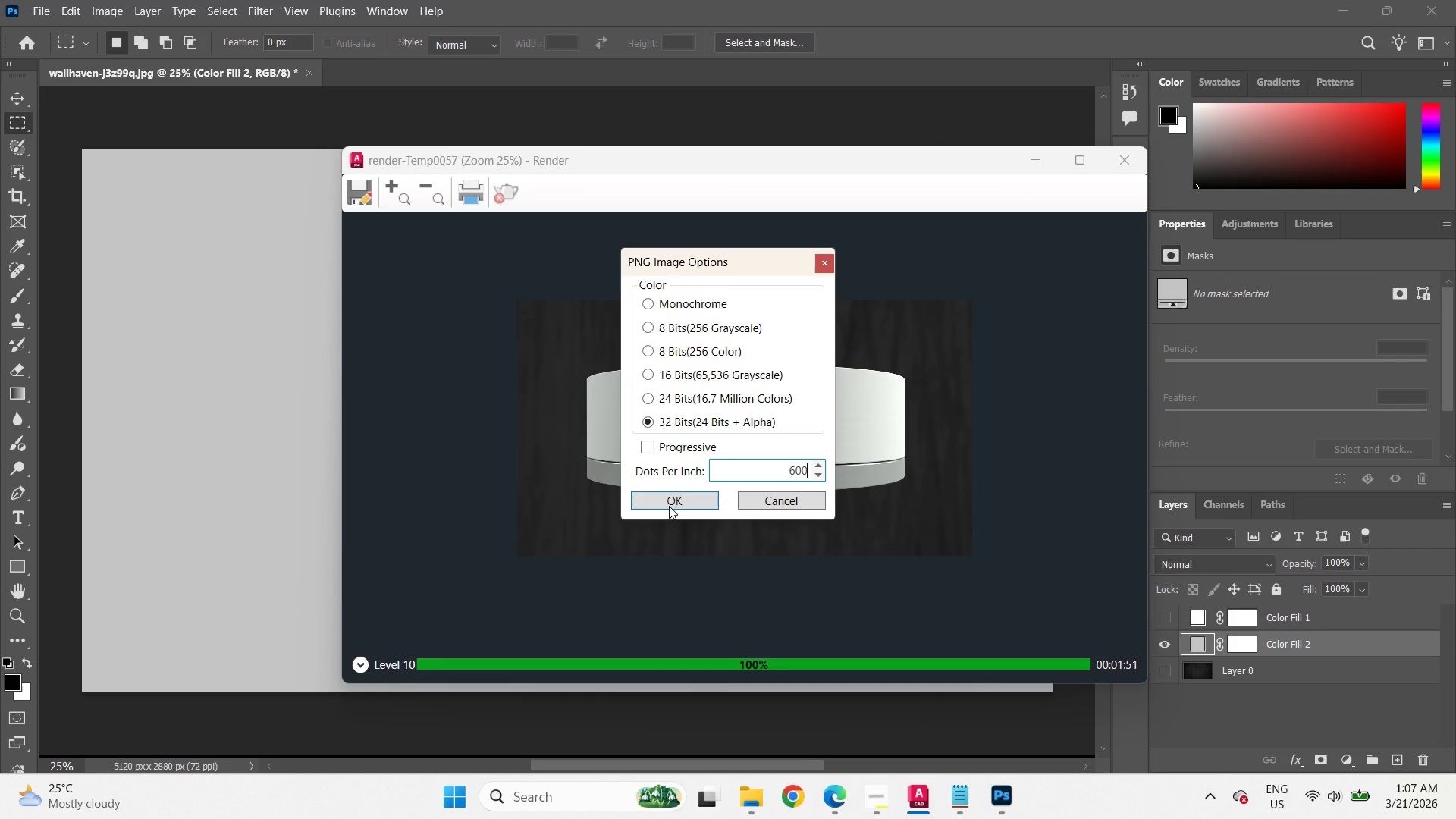 
left_click([669, 506])
 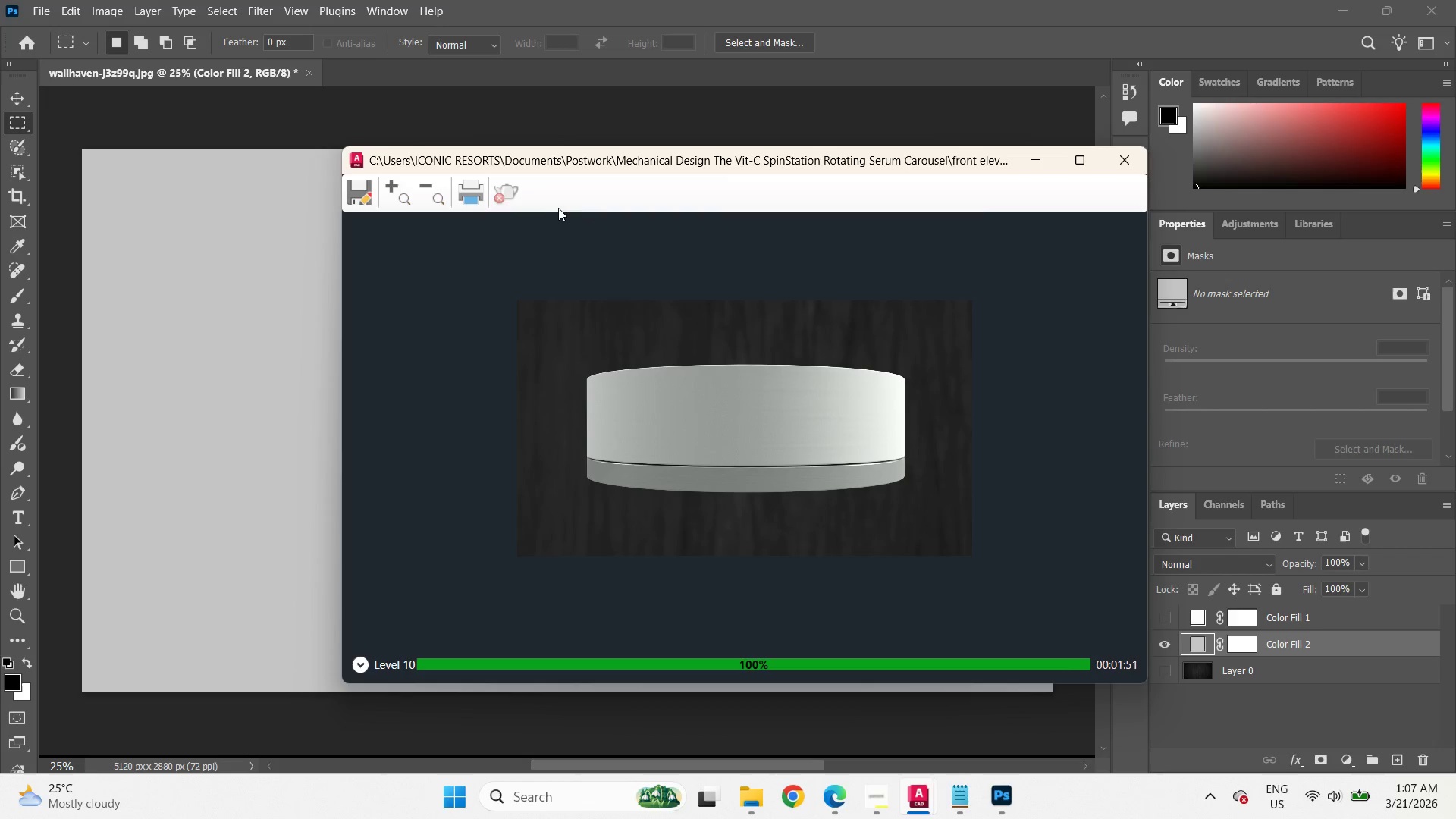 
wait(9.81)
 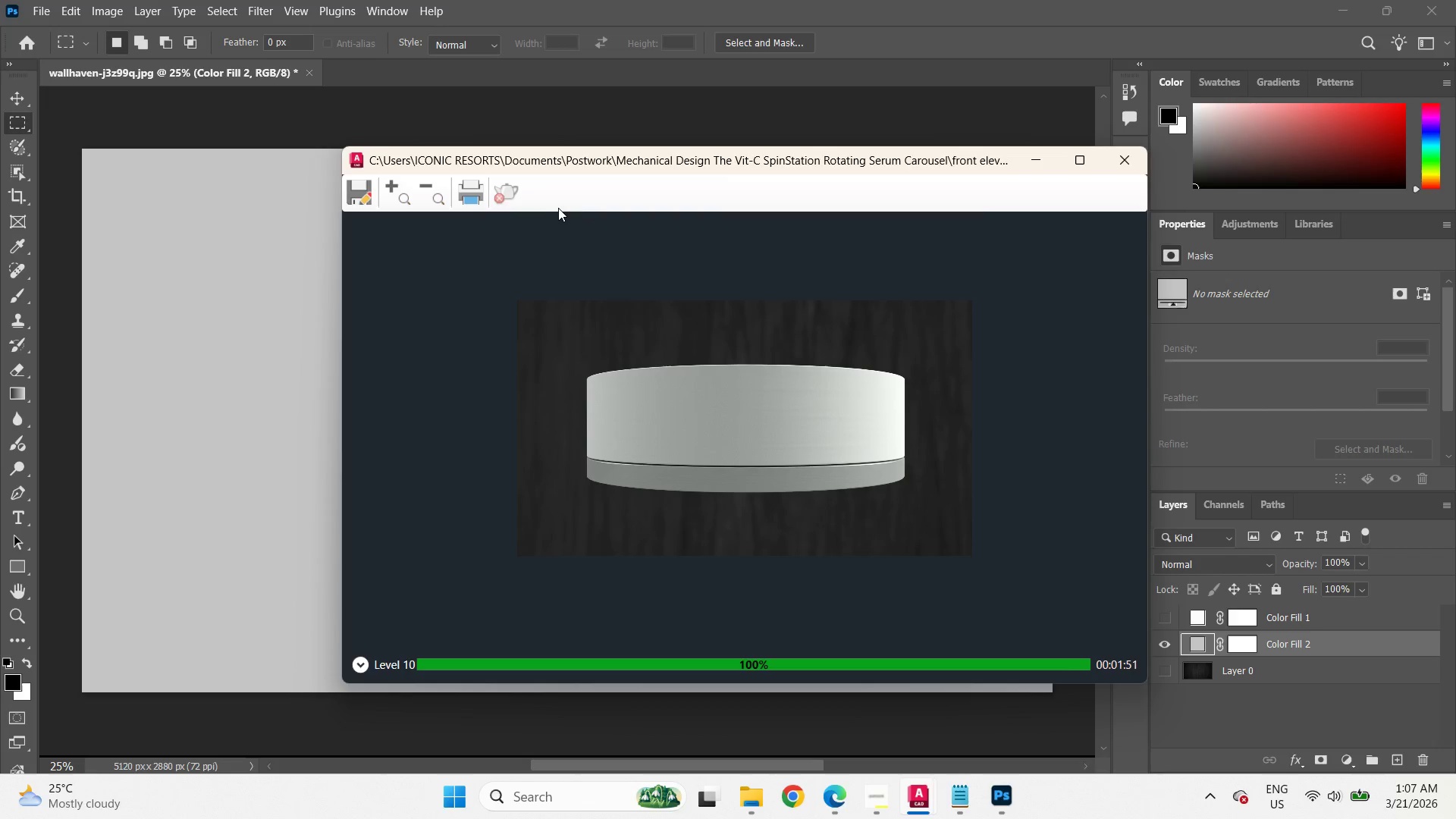 
left_click([878, 810])